 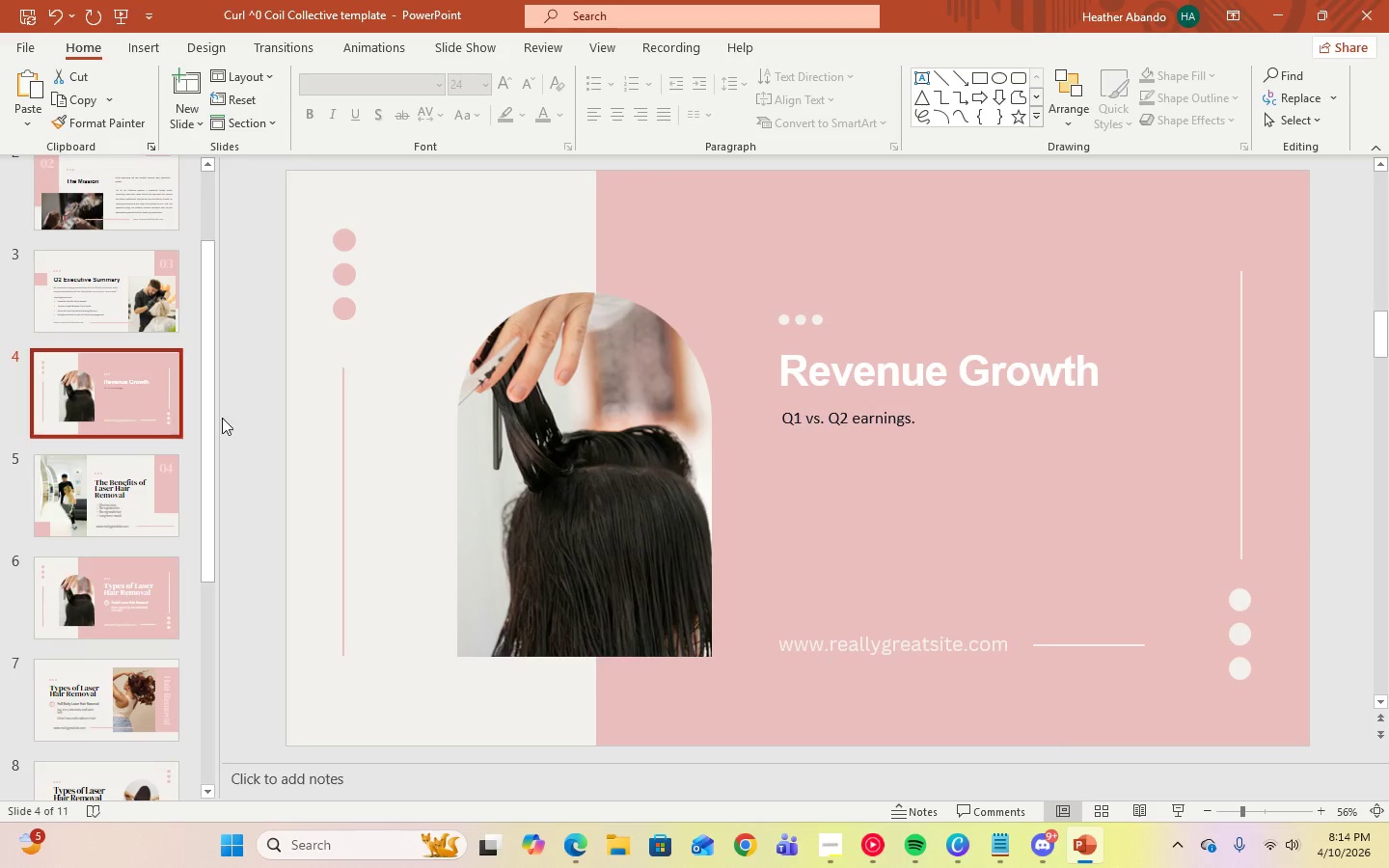 
left_click([863, 646])
 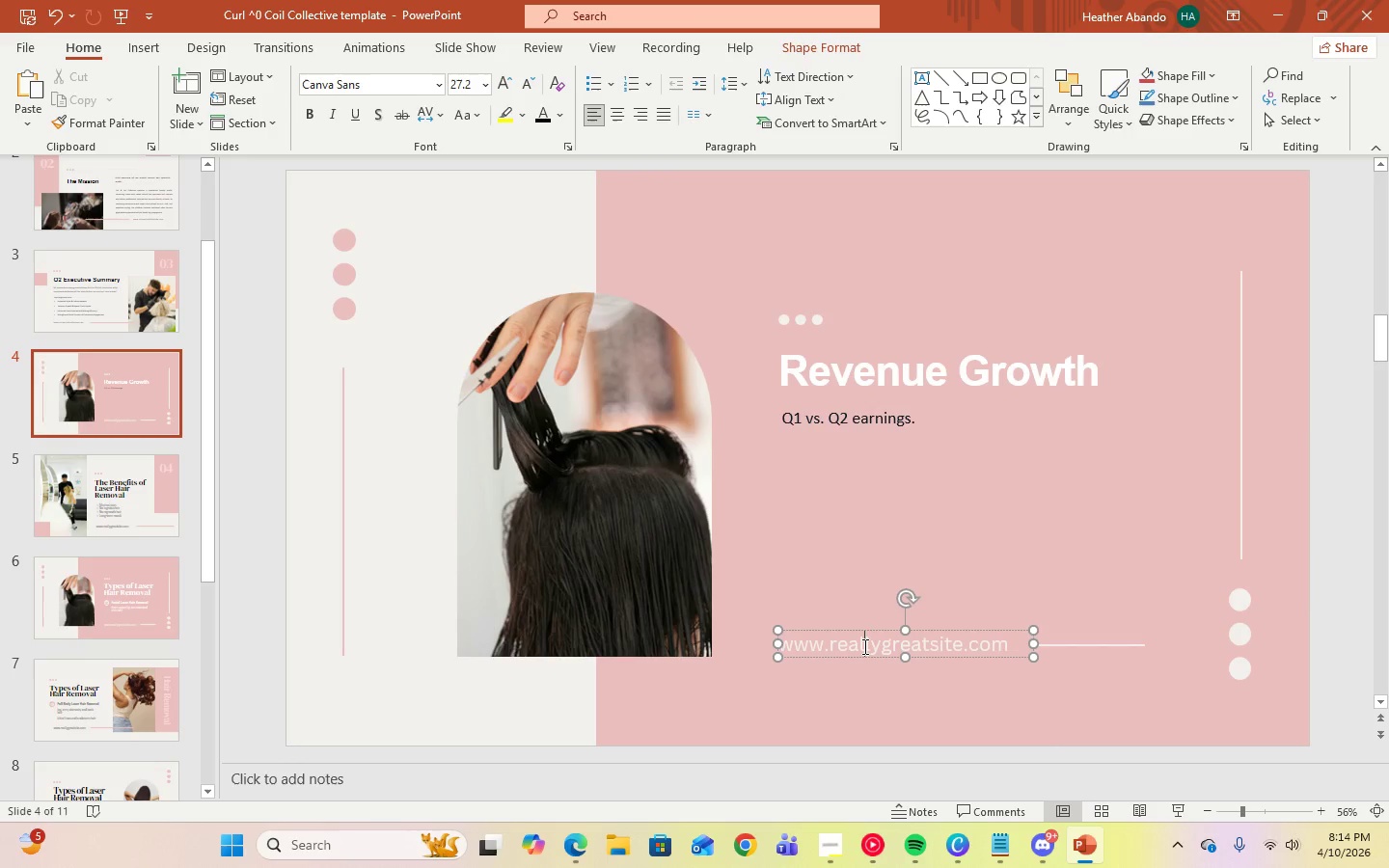 
key(Control+A)
 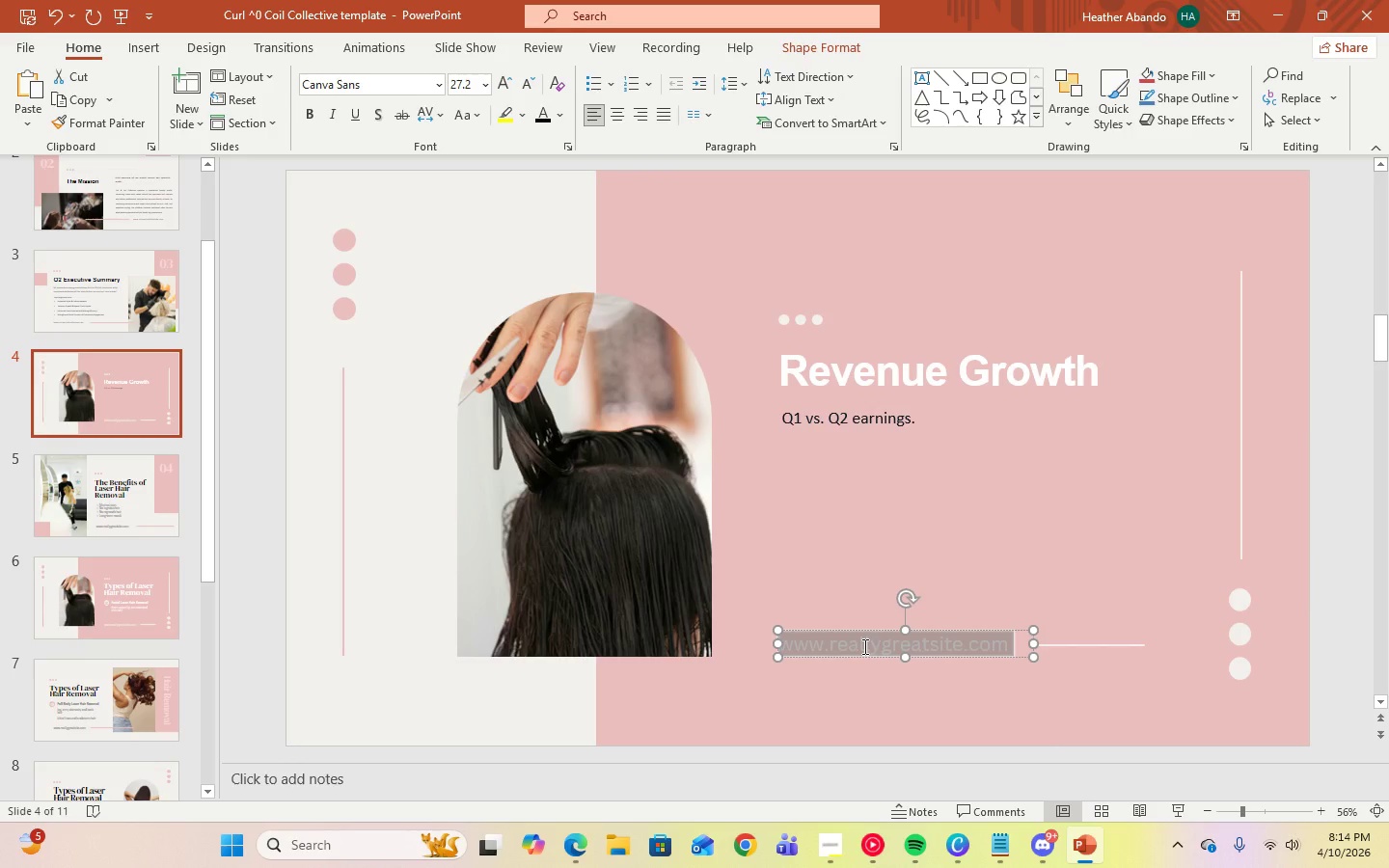 
key(Control+V)
 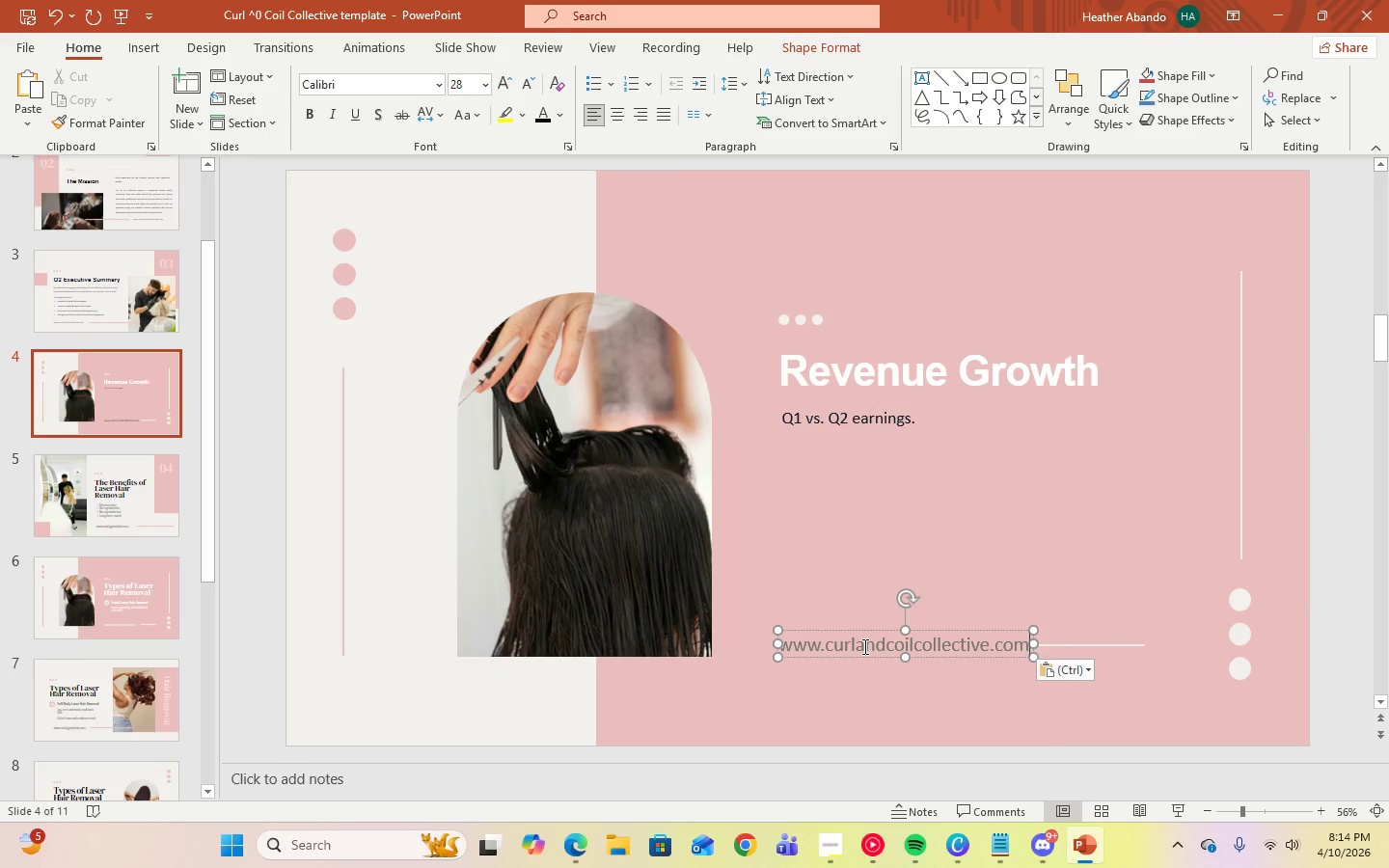 
key(Control+A)
 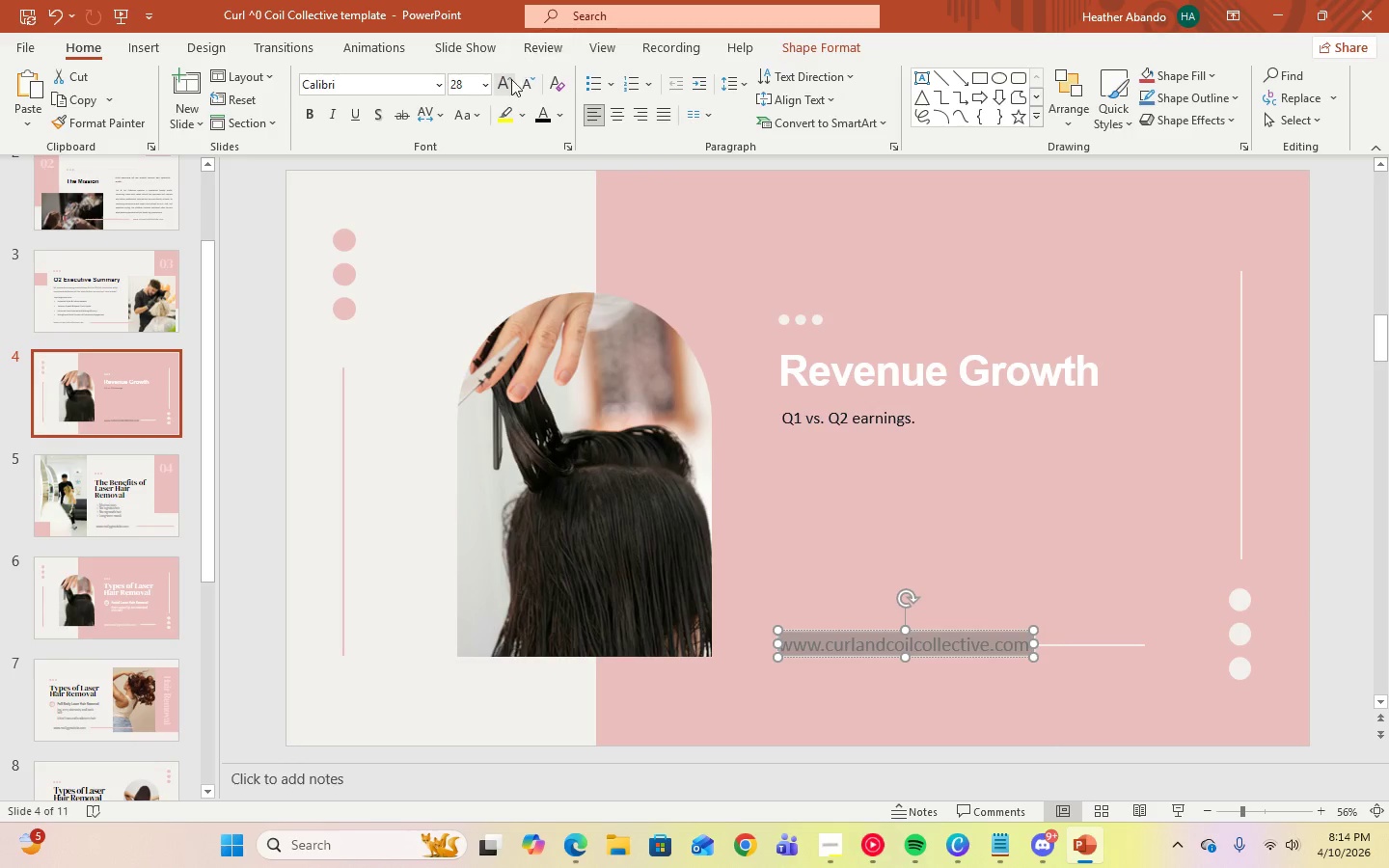 
left_click([488, 85])
 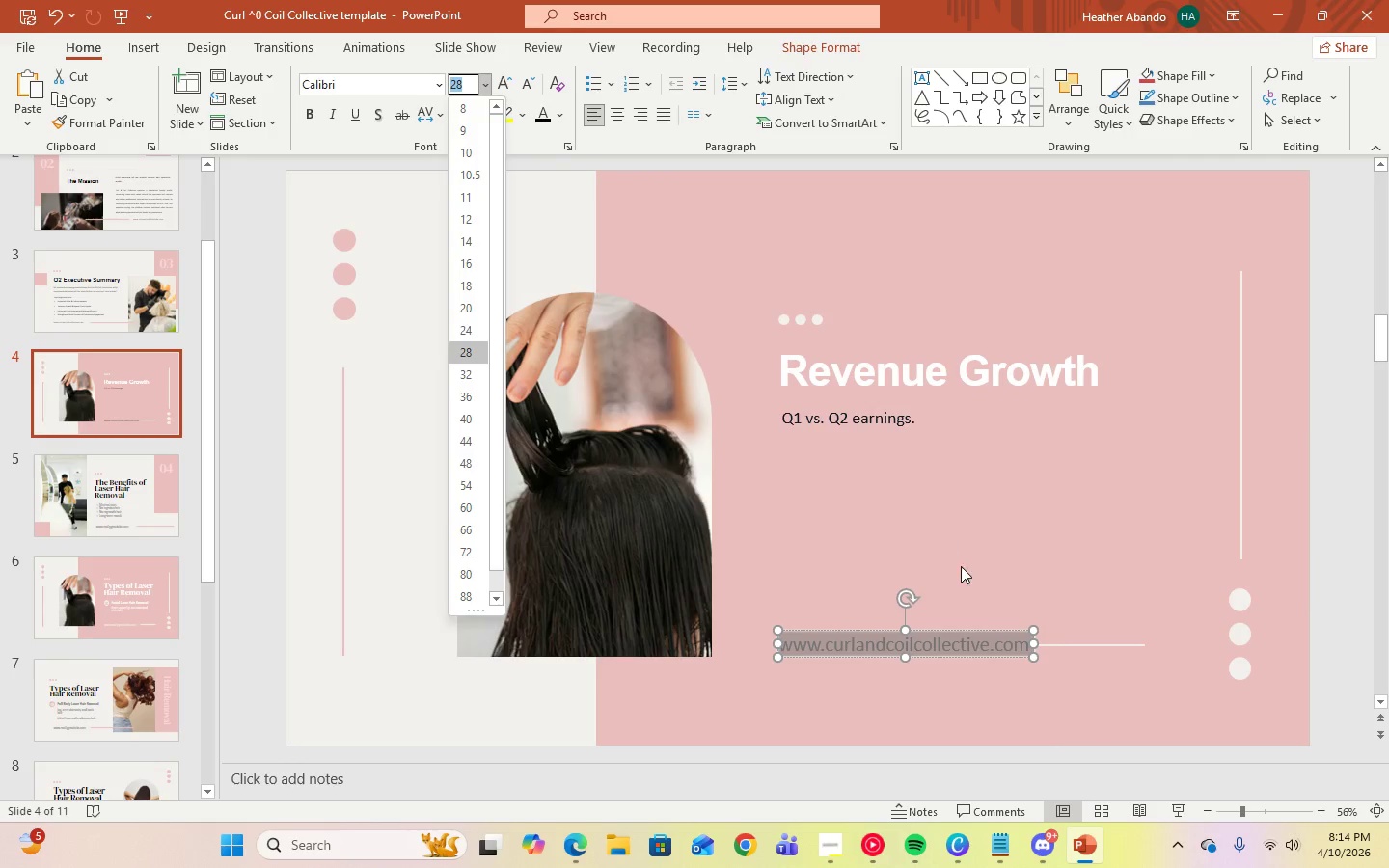 
left_click([971, 557])
 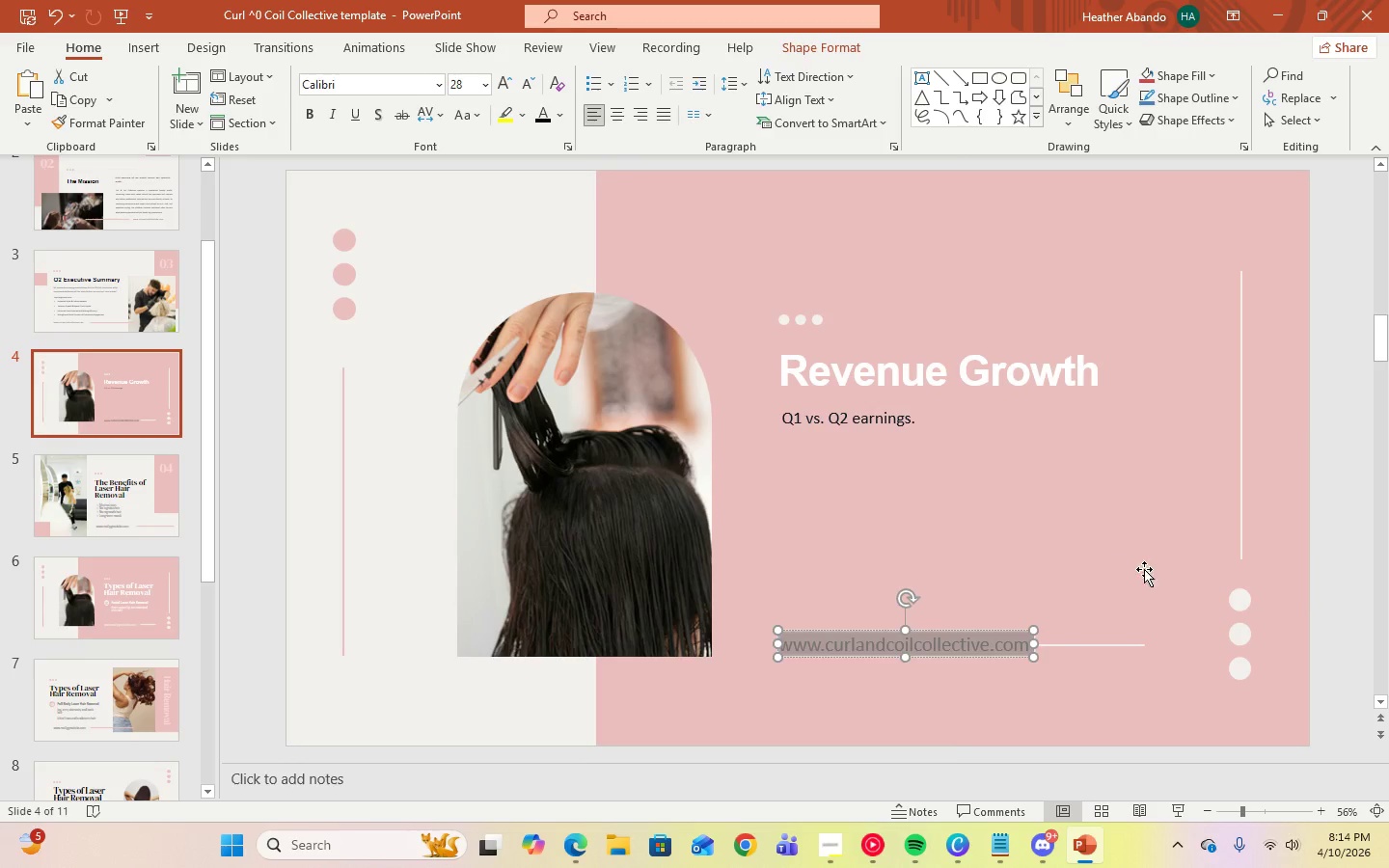 
left_click([1144, 569])
 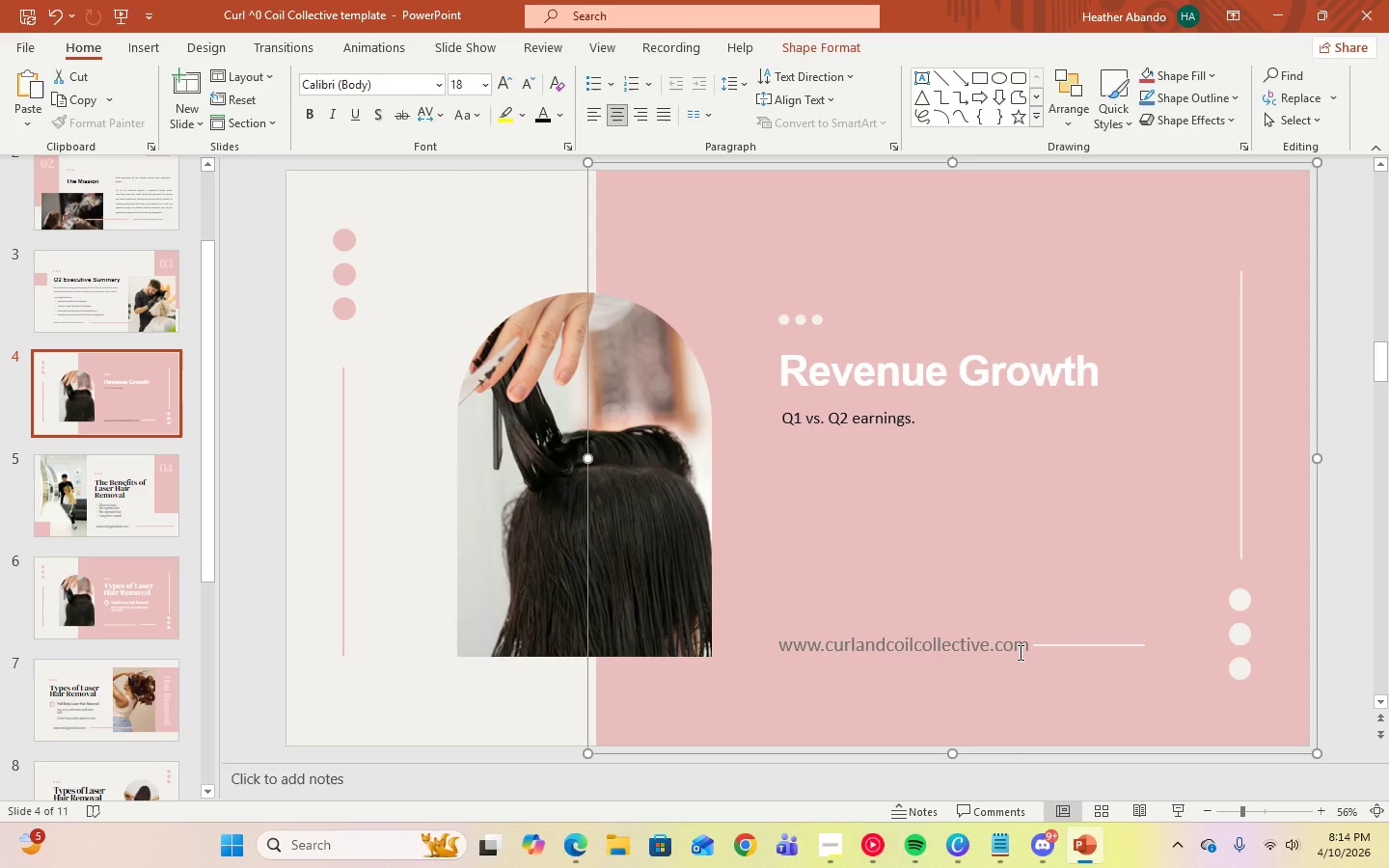 
left_click([1019, 652])
 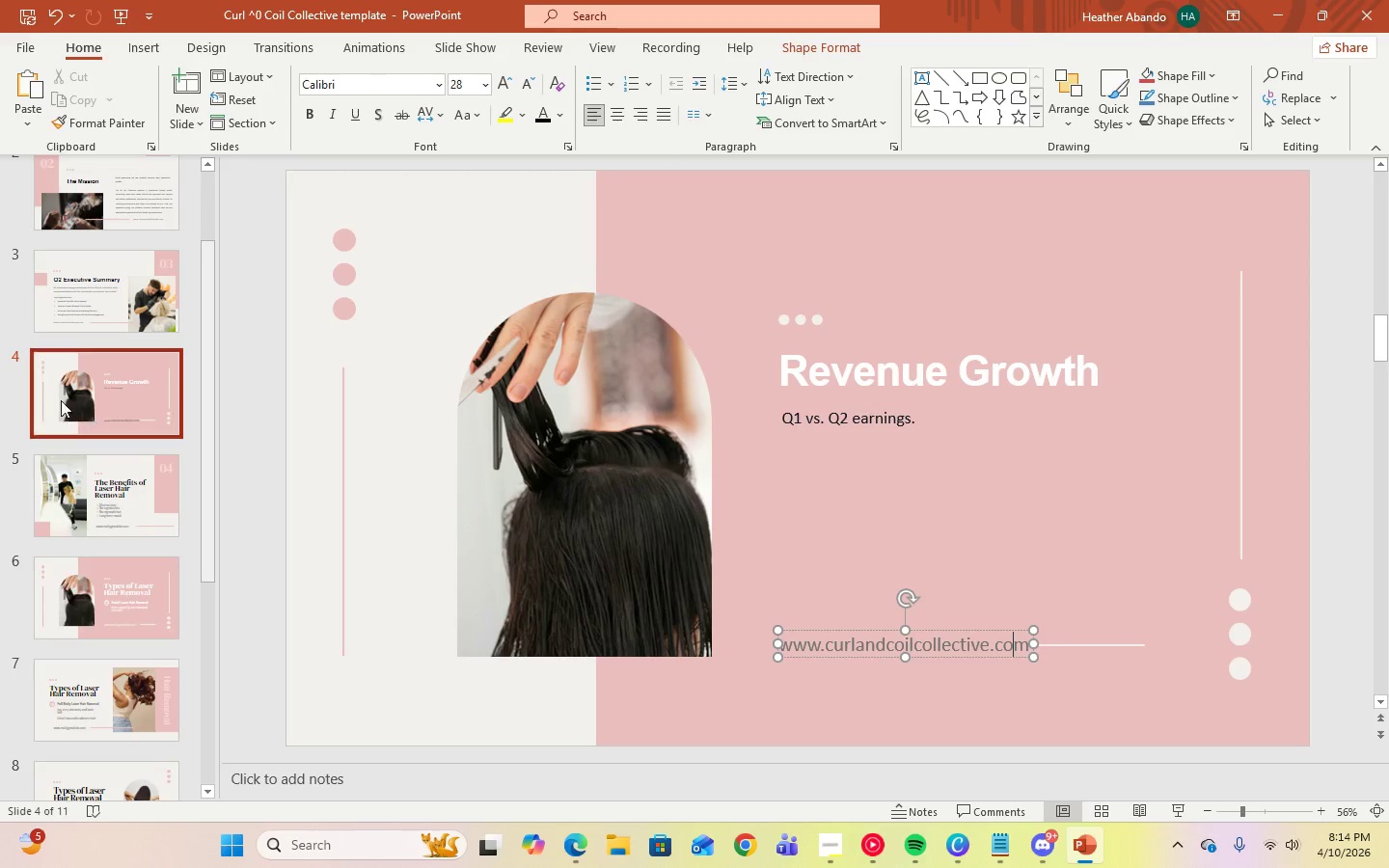 
left_click([69, 288])
 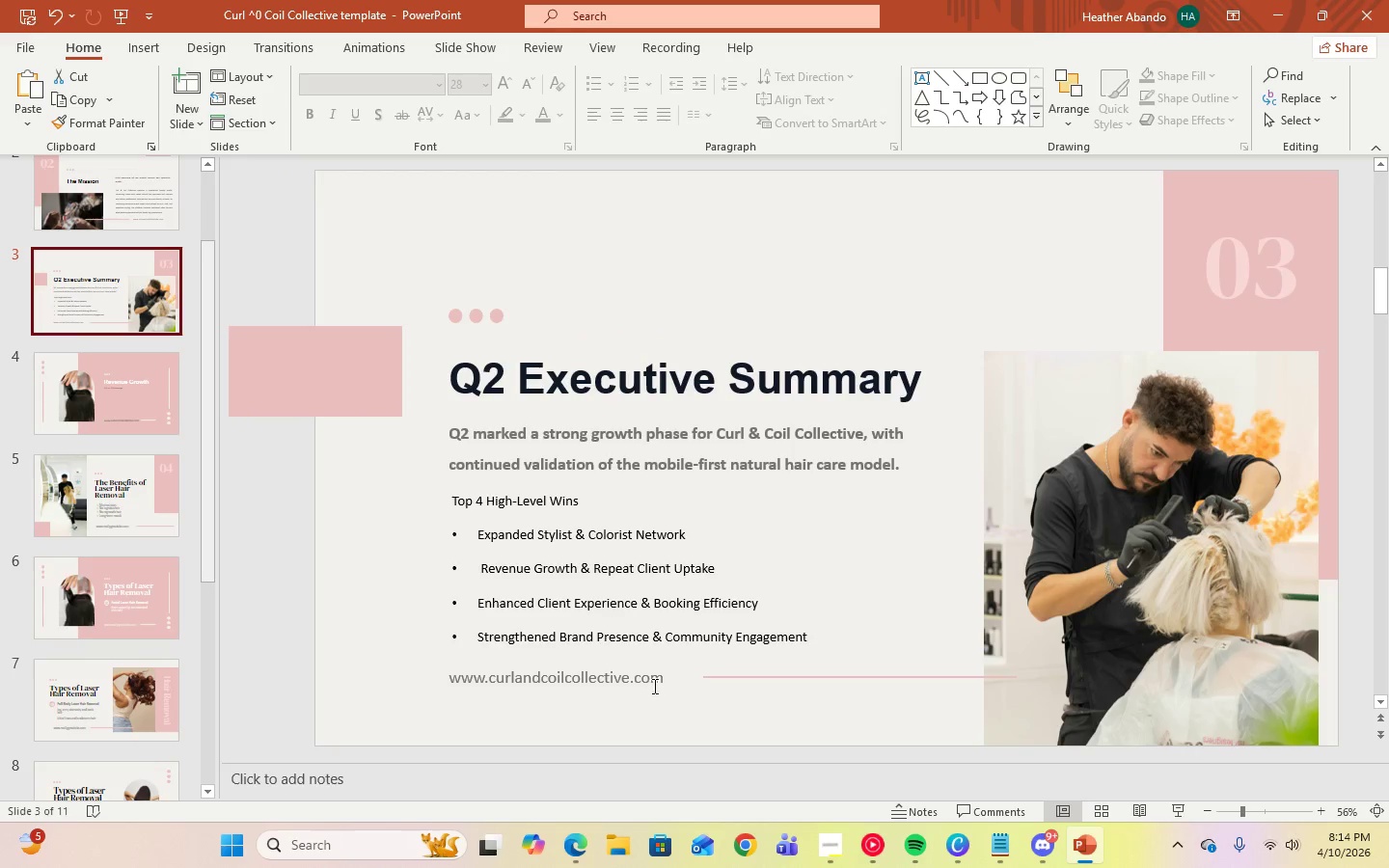 
left_click([657, 680])
 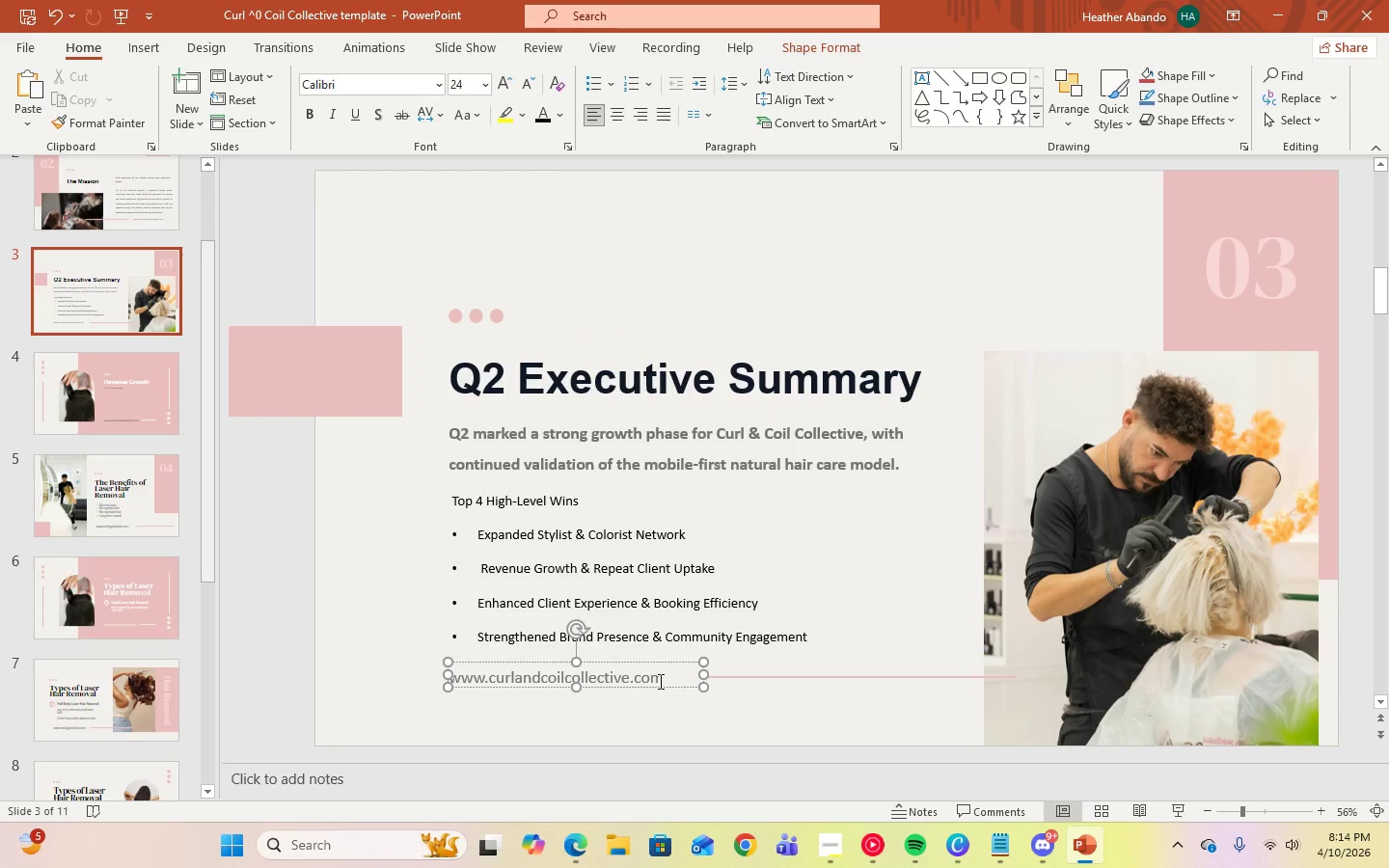 
key(Control+A)
 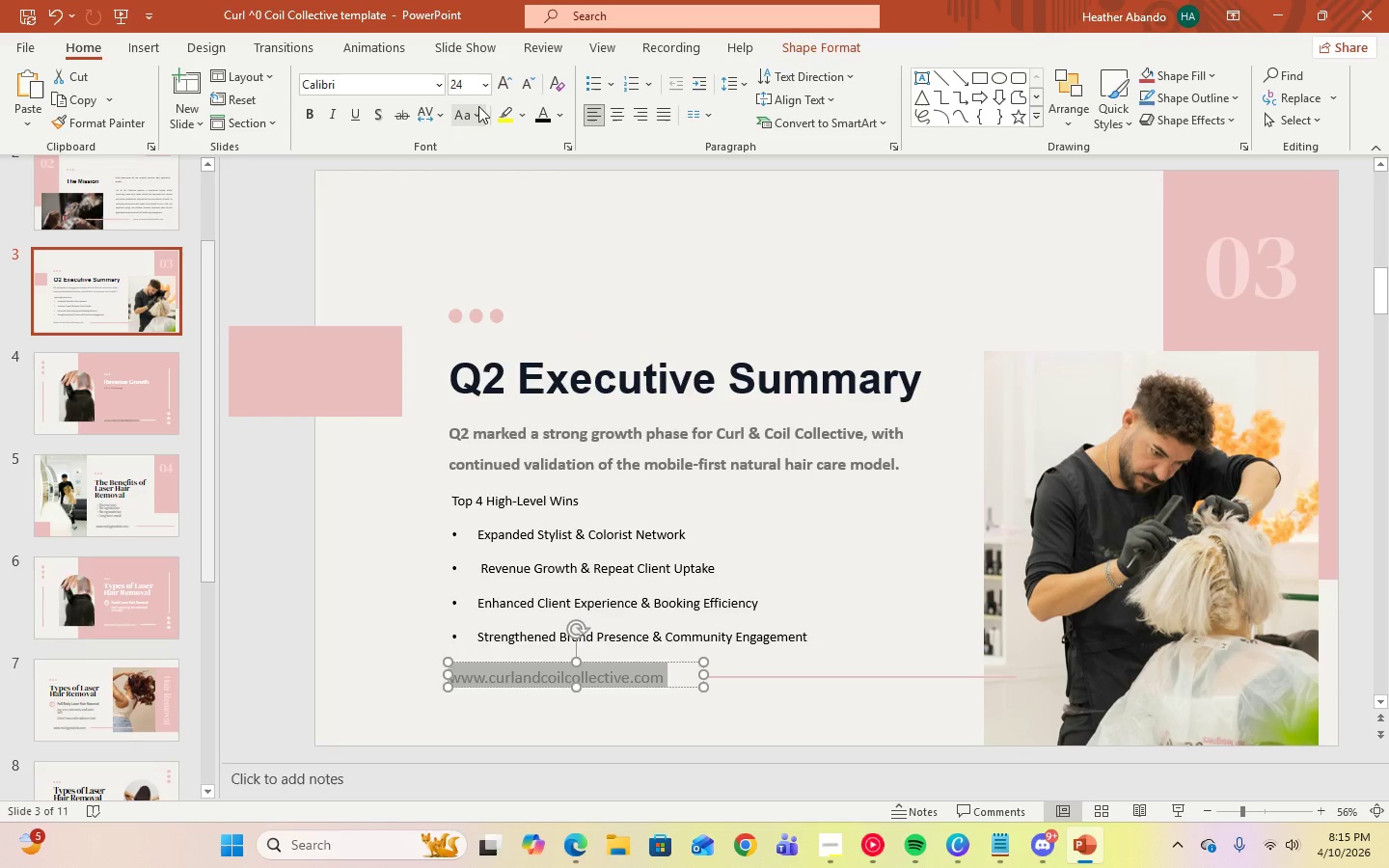 
left_click([486, 94])
 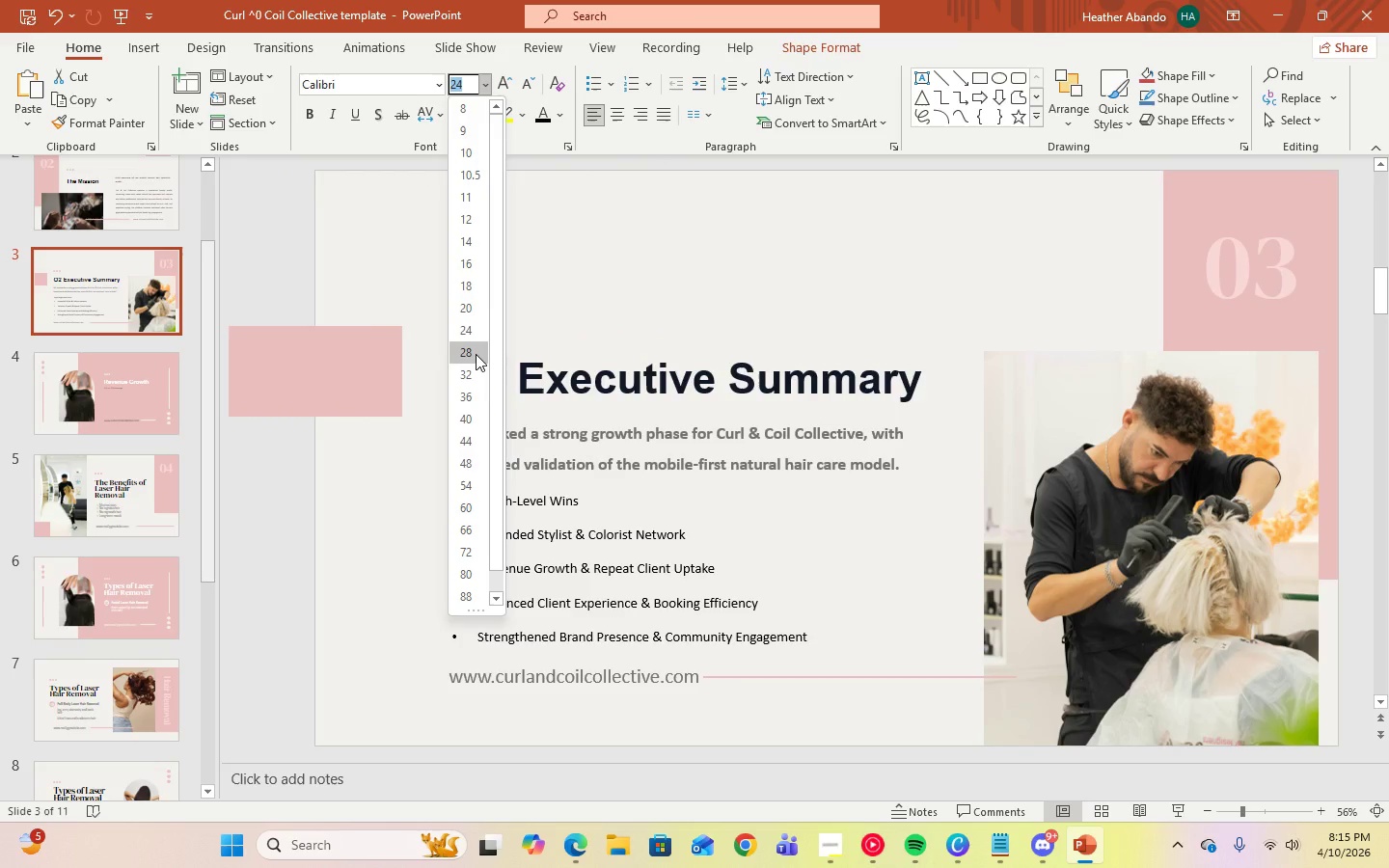 
left_click([476, 354])
 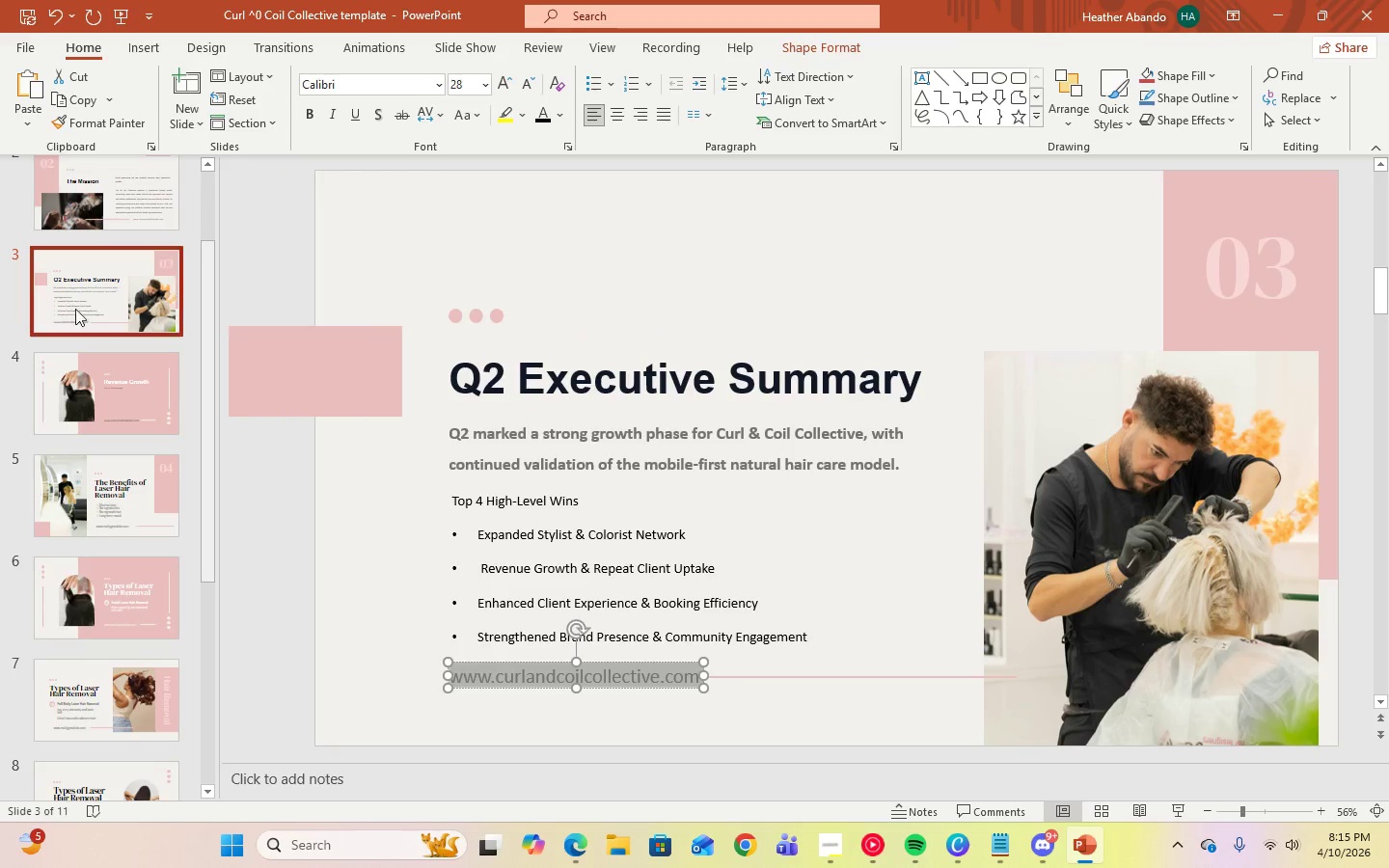 
left_click([106, 204])
 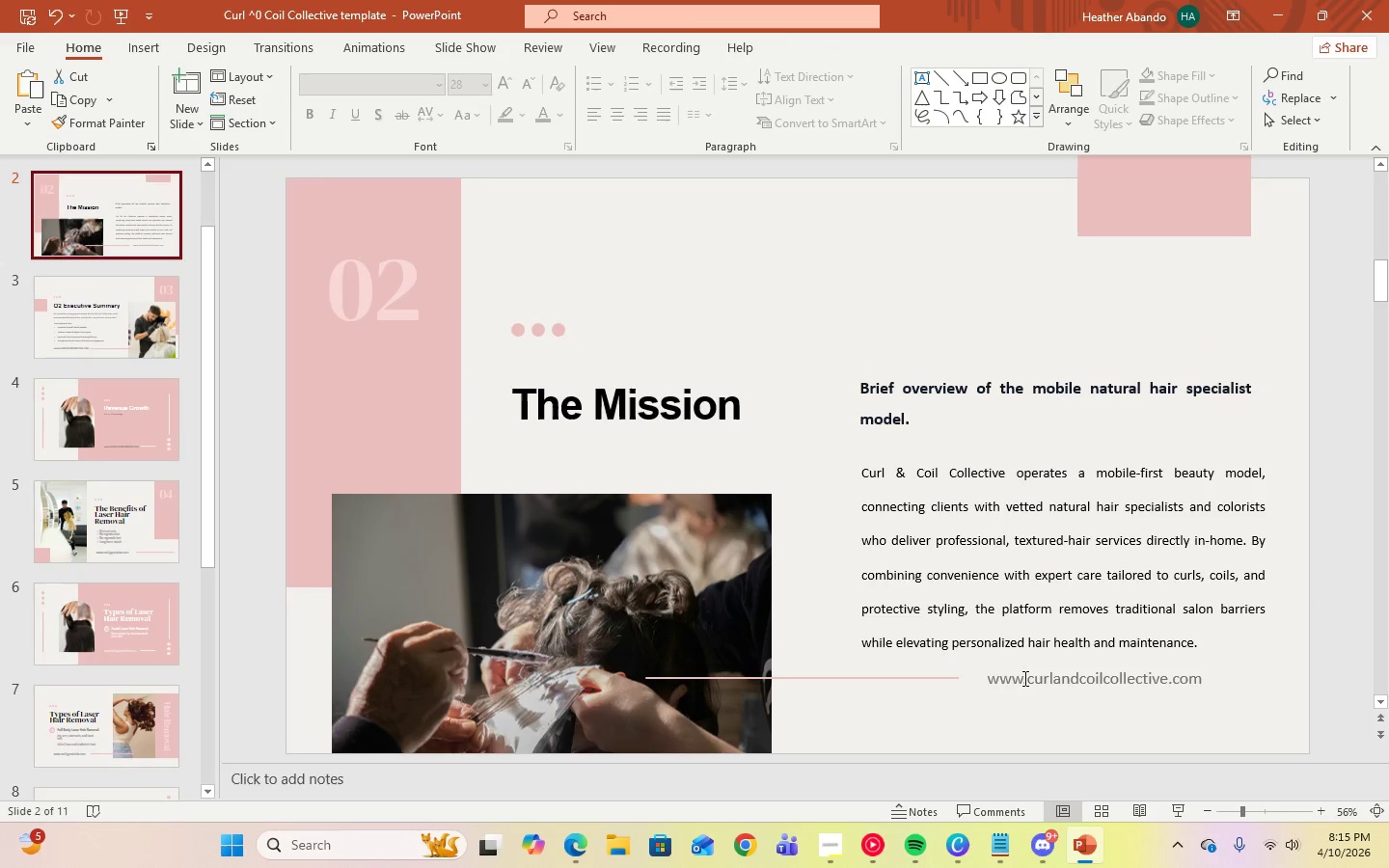 
left_click([1025, 680])
 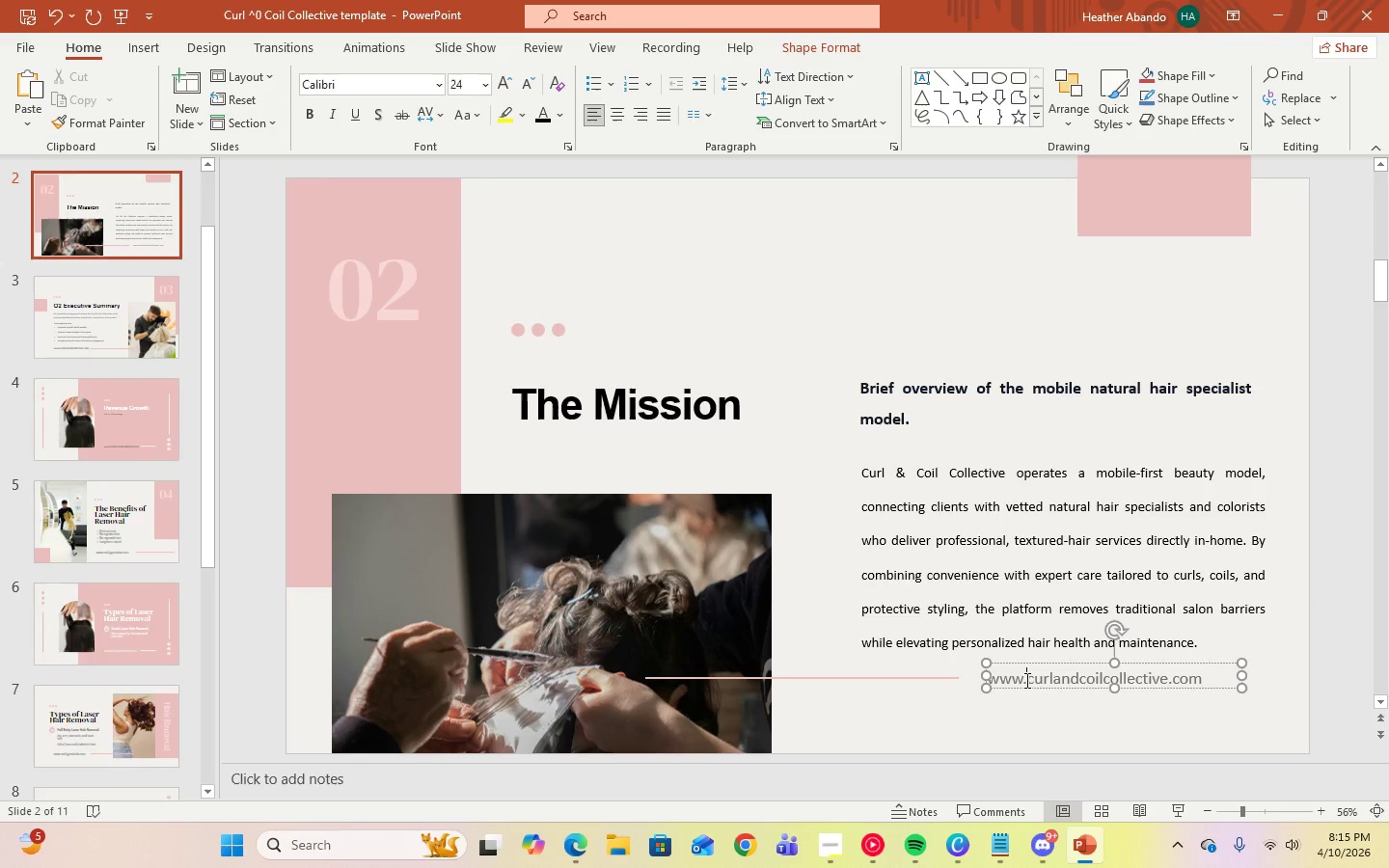 
key(Control+A)
 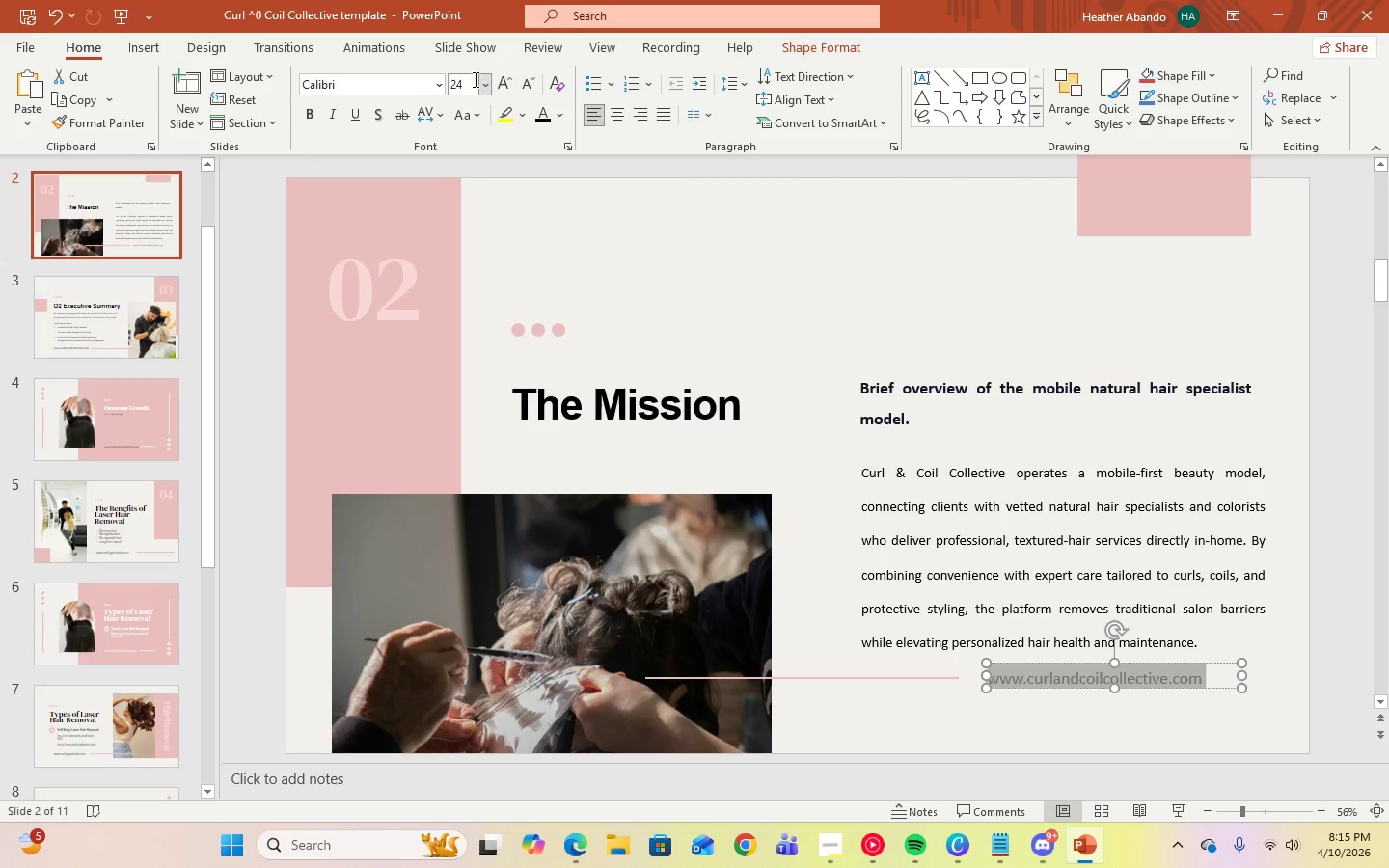 
left_click([481, 89])
 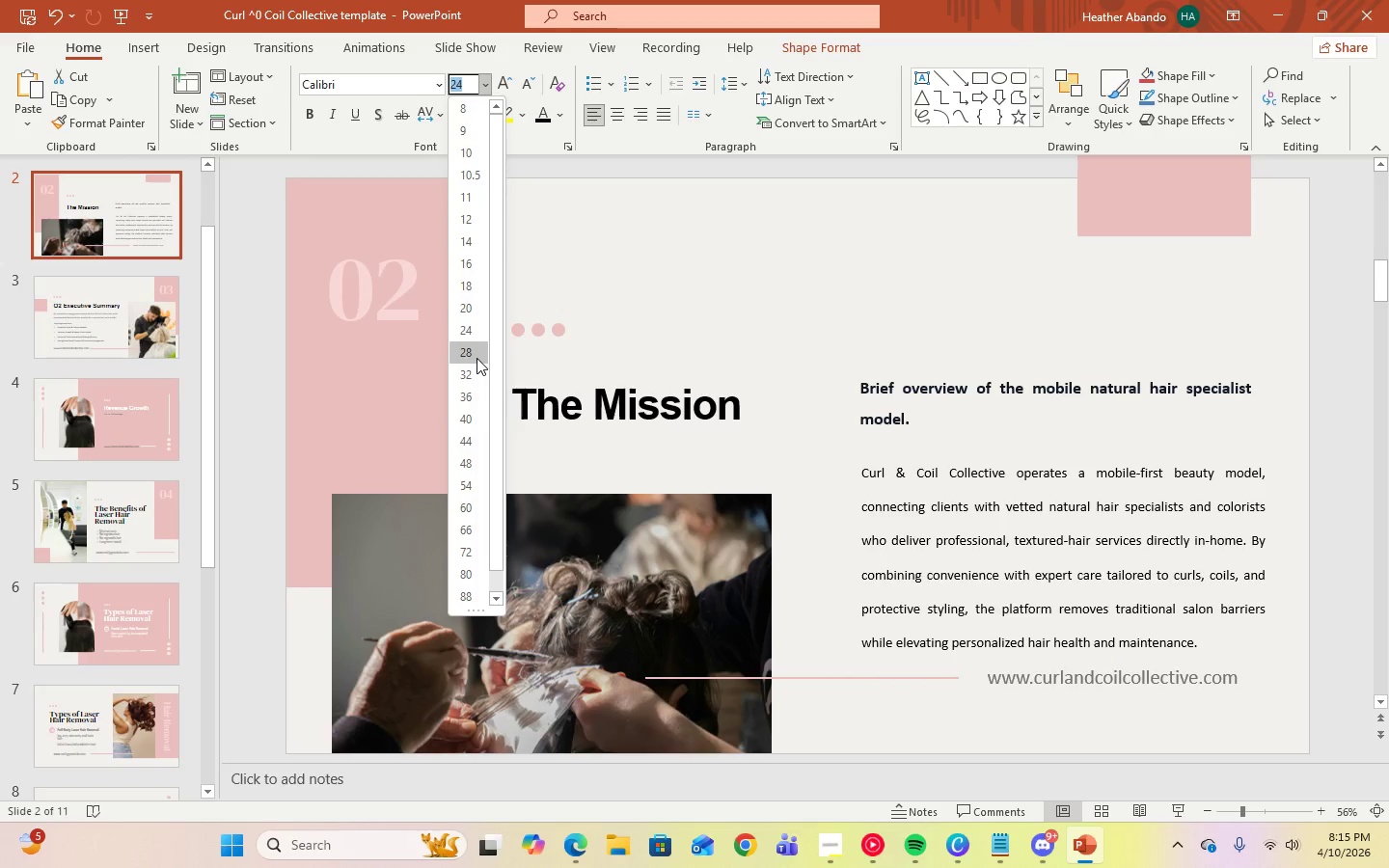 
left_click([477, 358])
 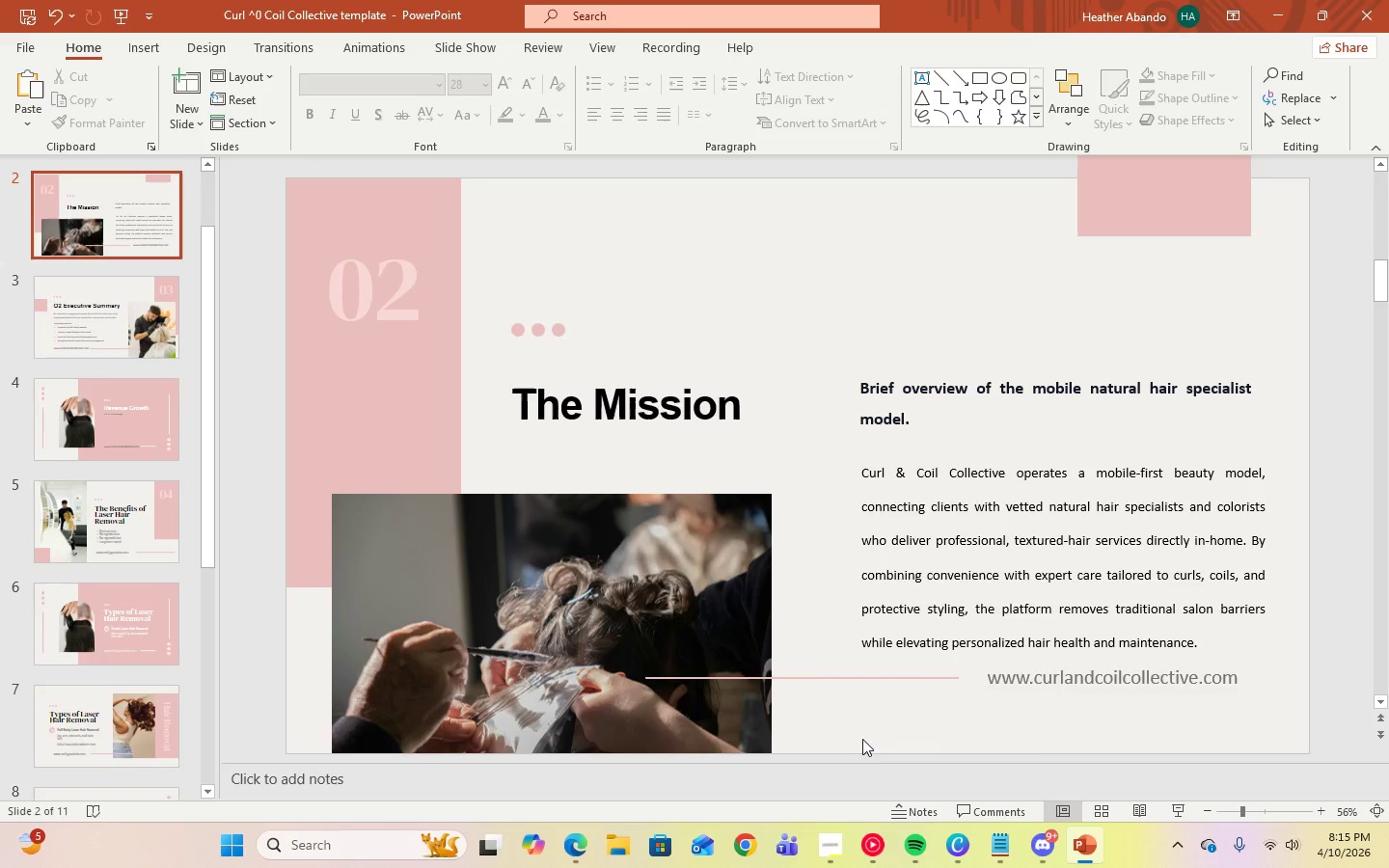 
left_click([1001, 578])
 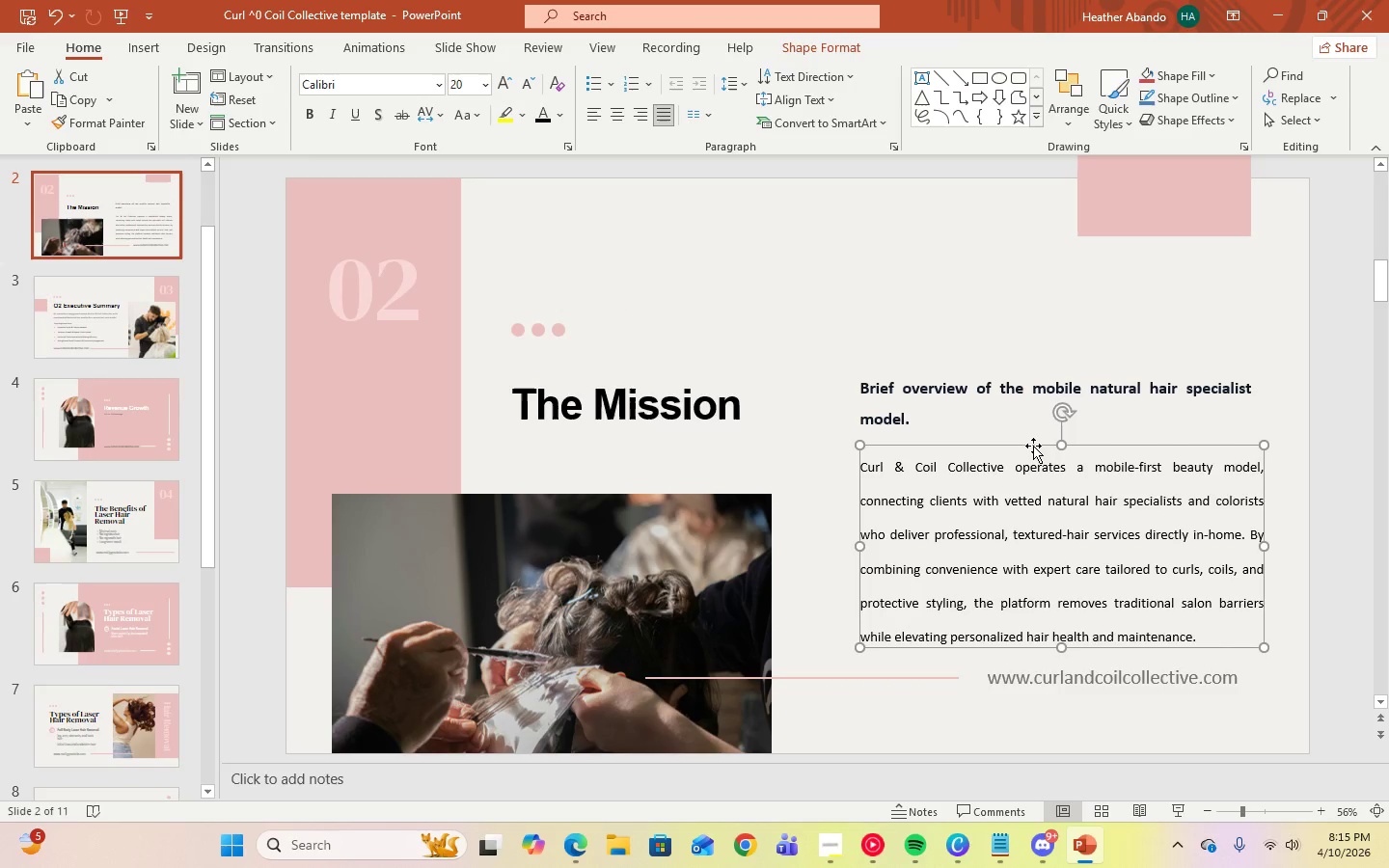 
left_click([921, 719])
 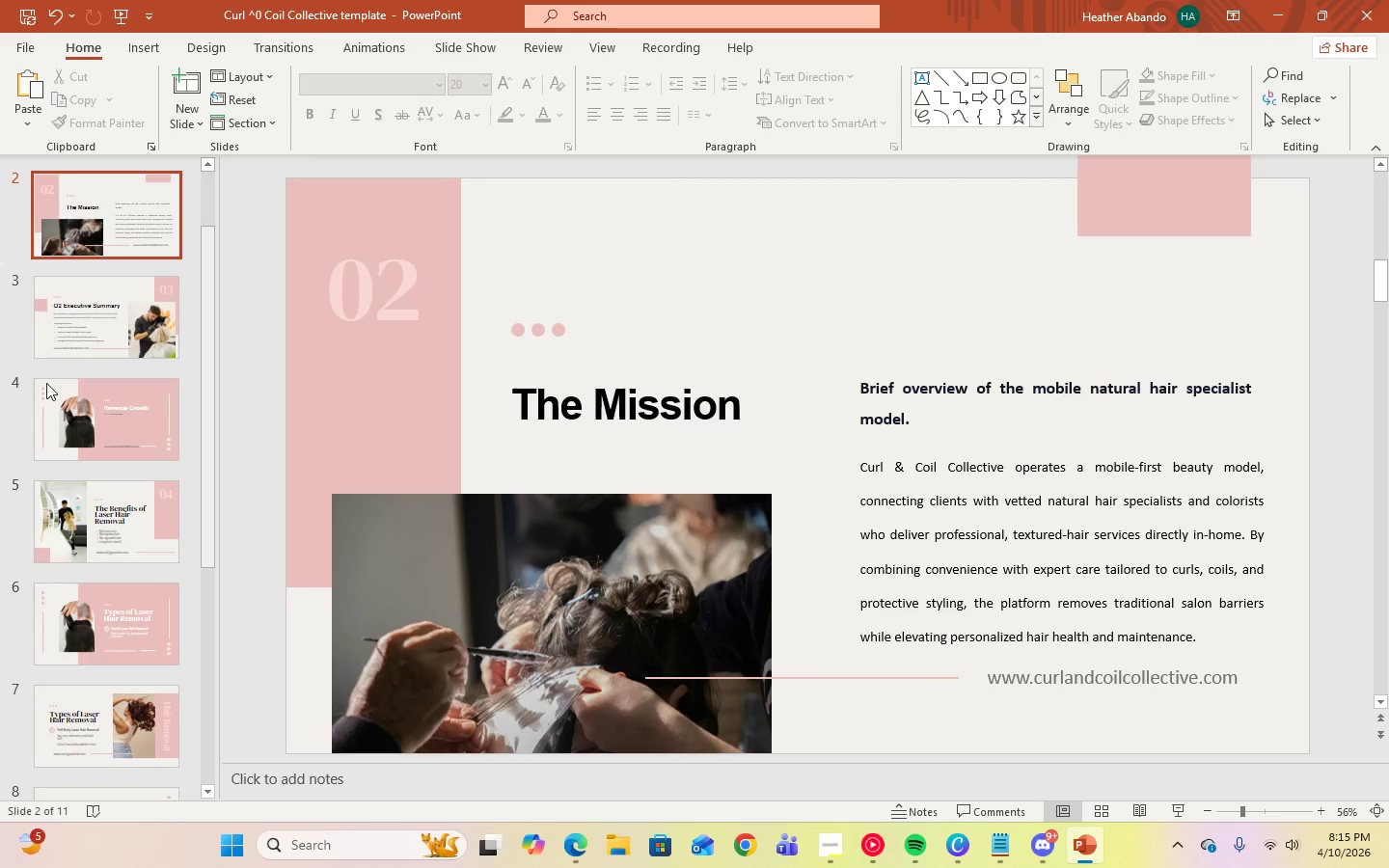 
left_click([100, 329])
 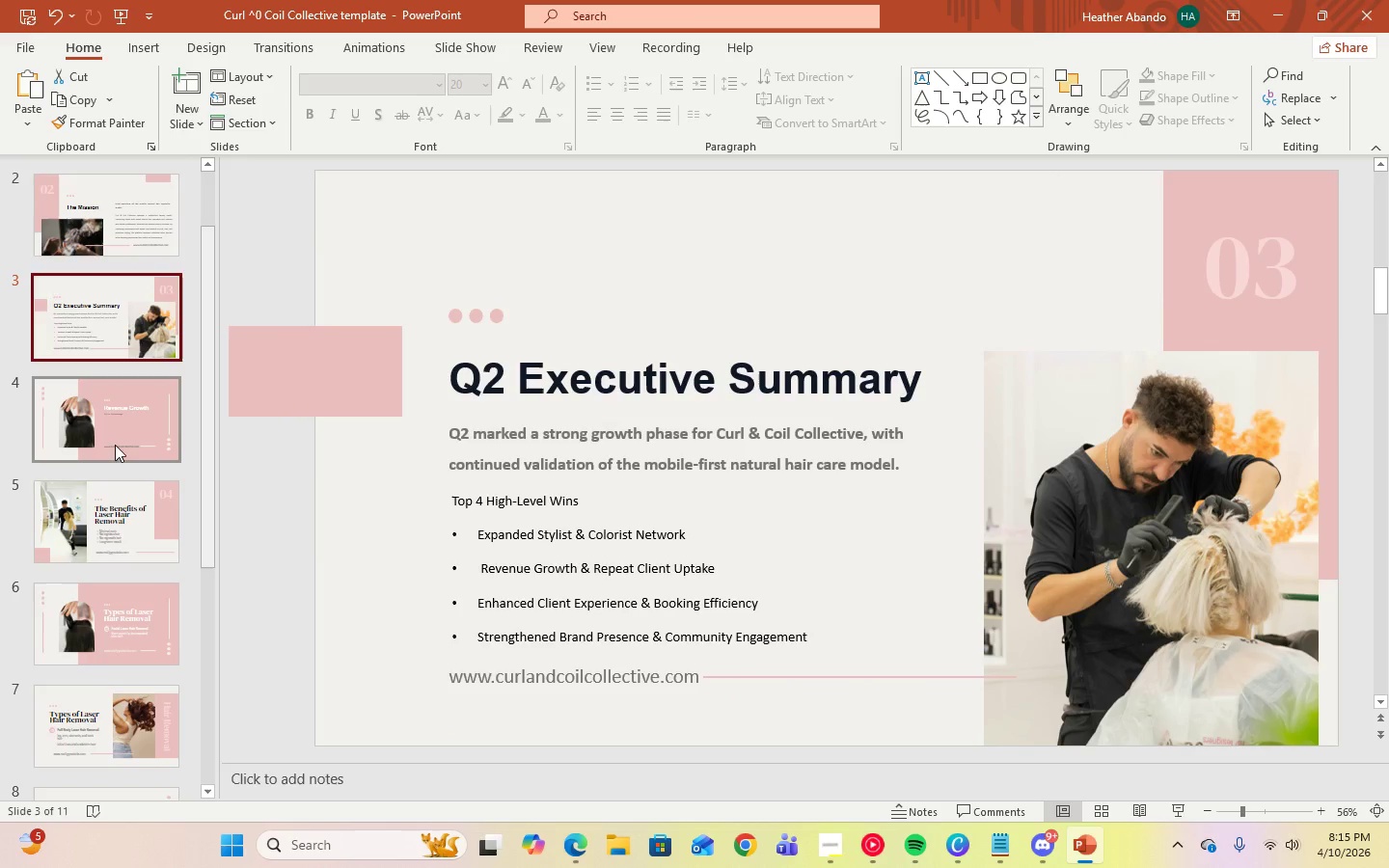 
mouse_move([95, 293])
 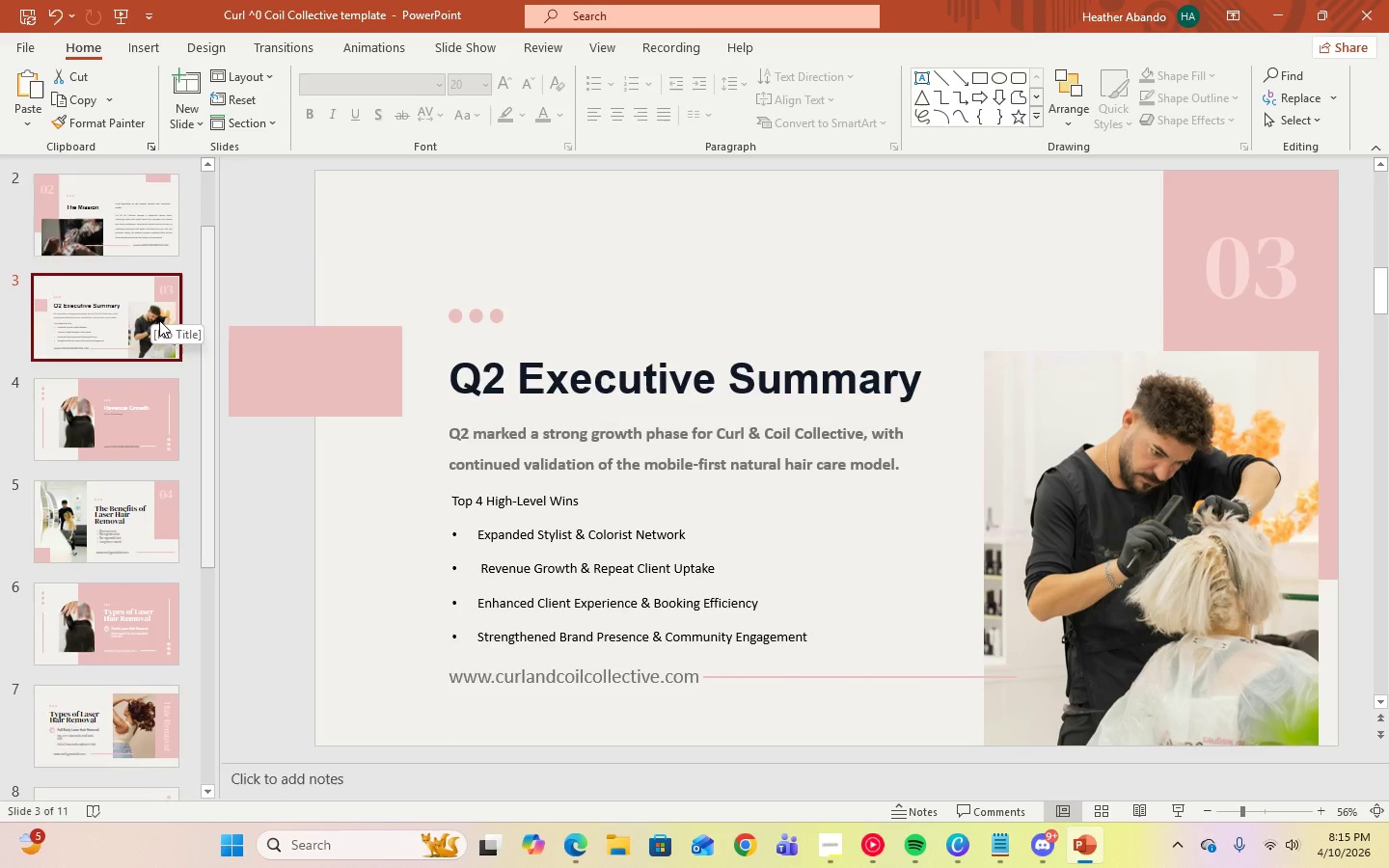 
scroll: coordinate [159, 327], scroll_direction: up, amount: 2.0
 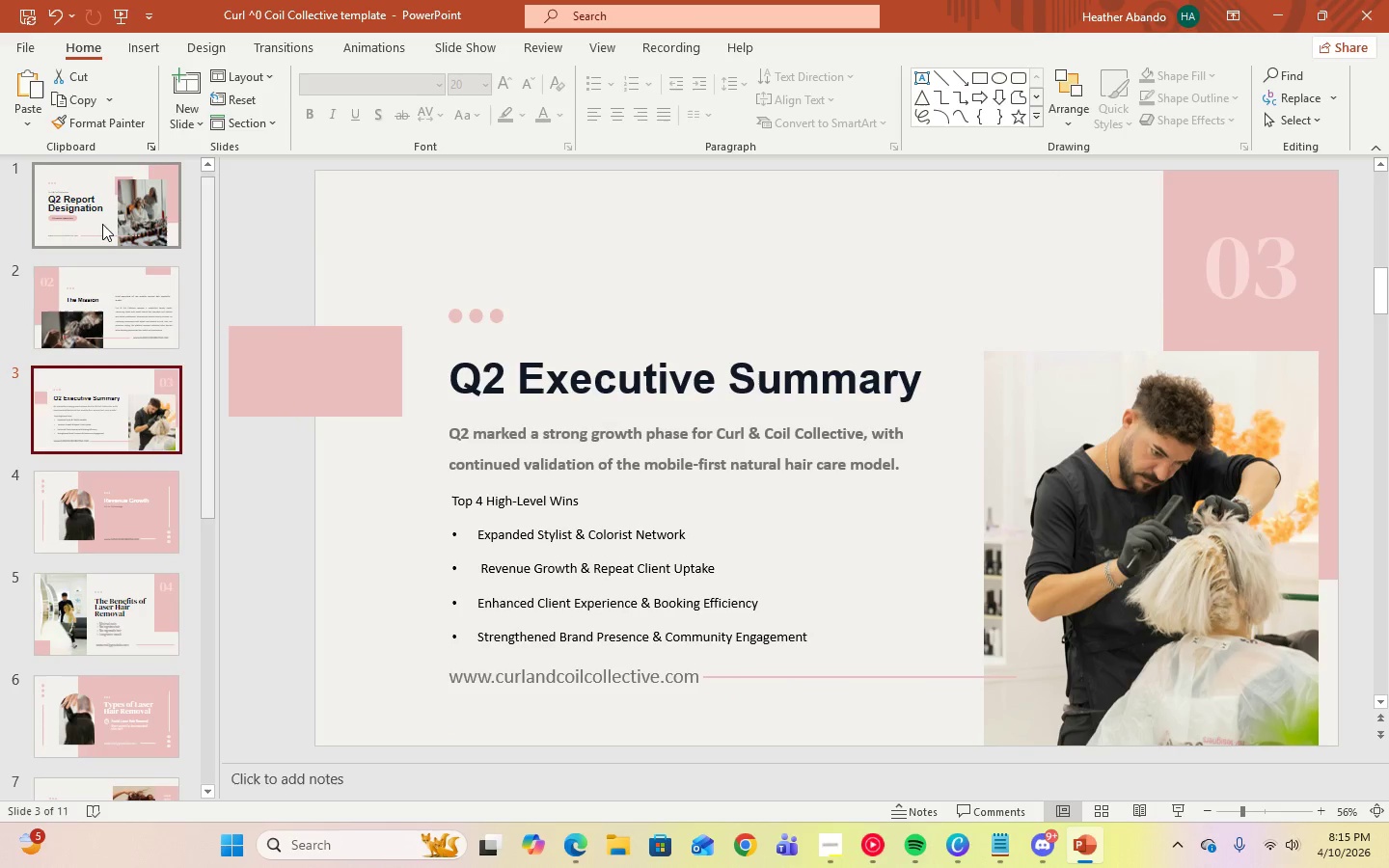 
left_click([102, 224])
 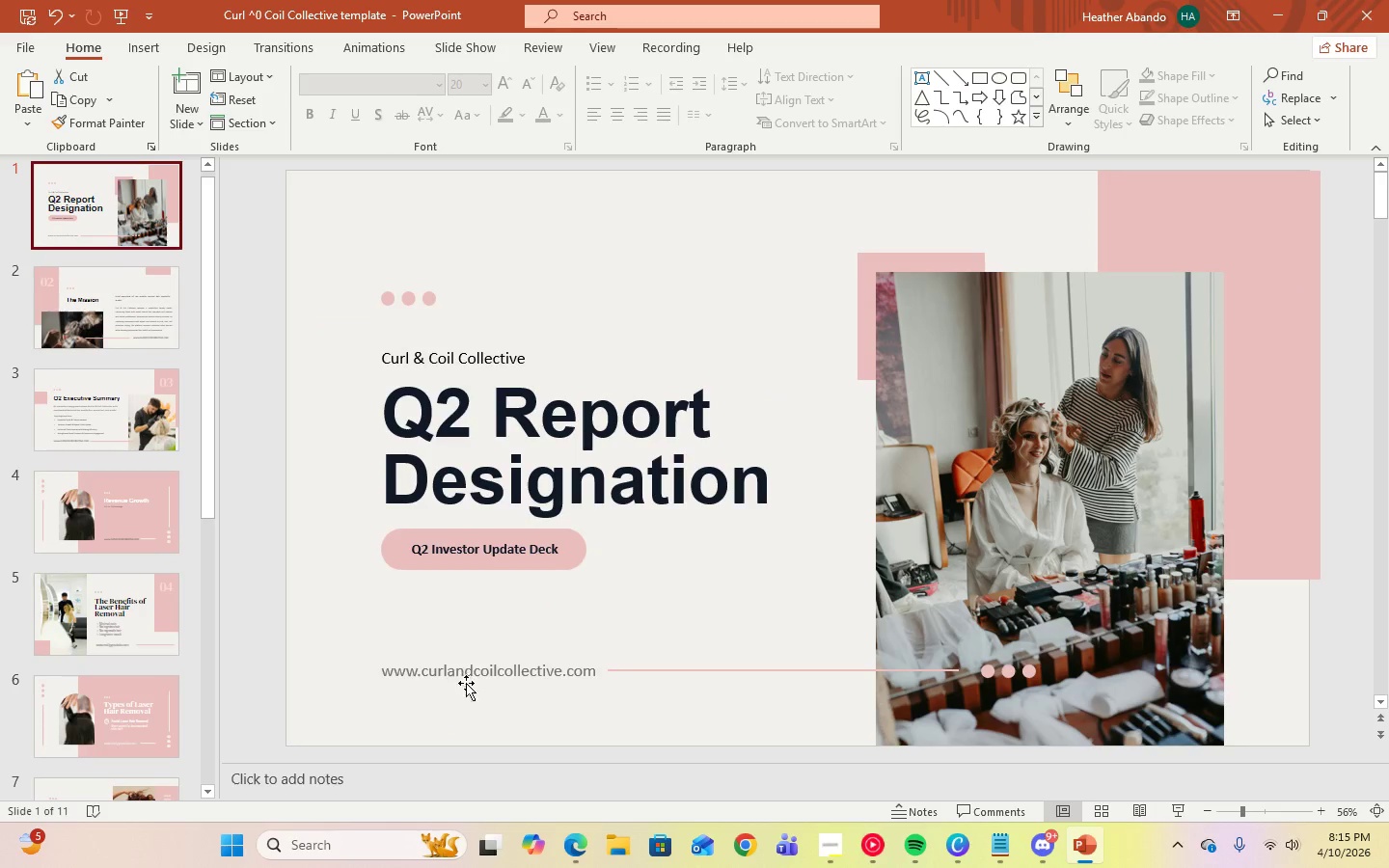 
left_click([467, 673])
 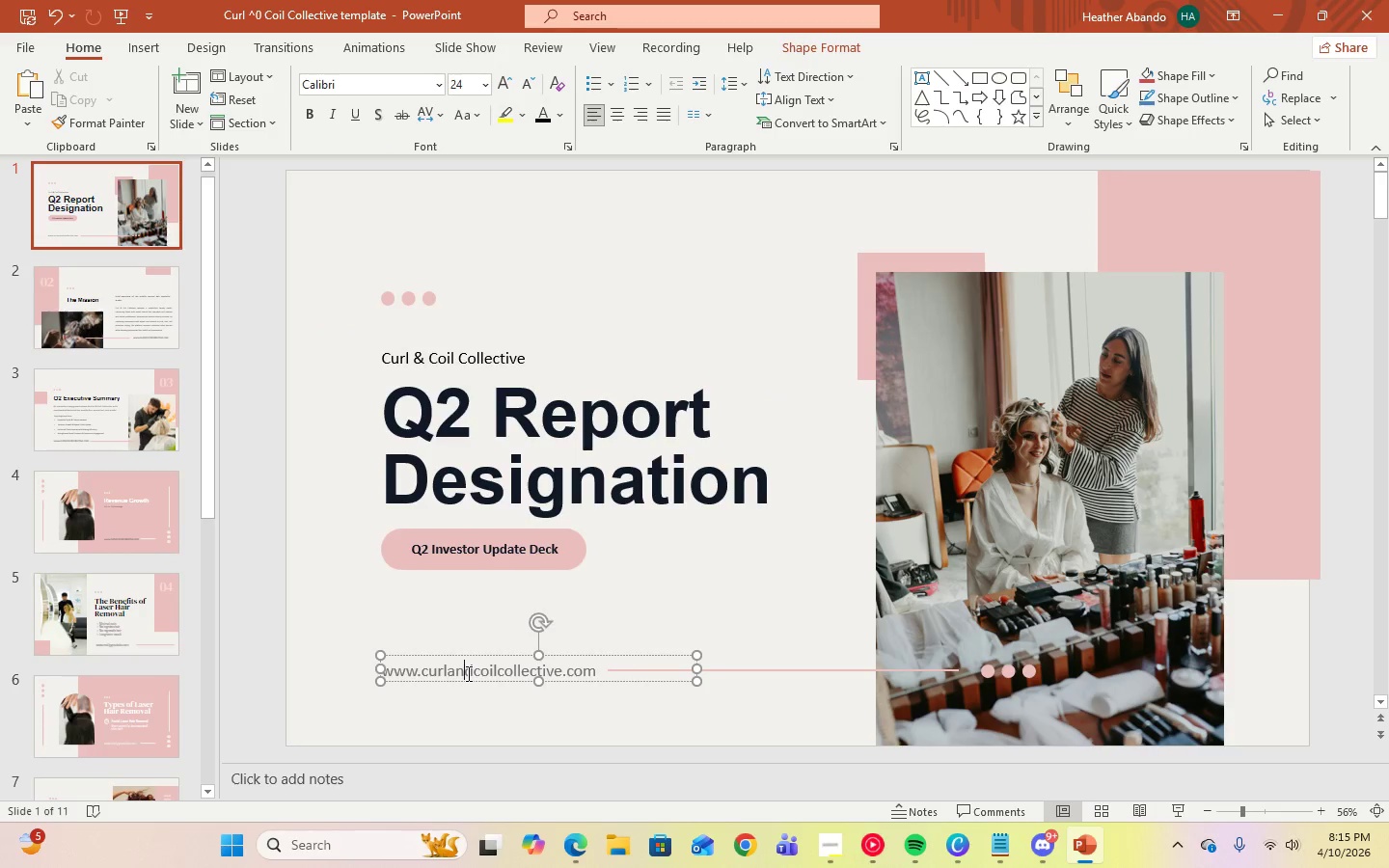 
key(Control+A)
 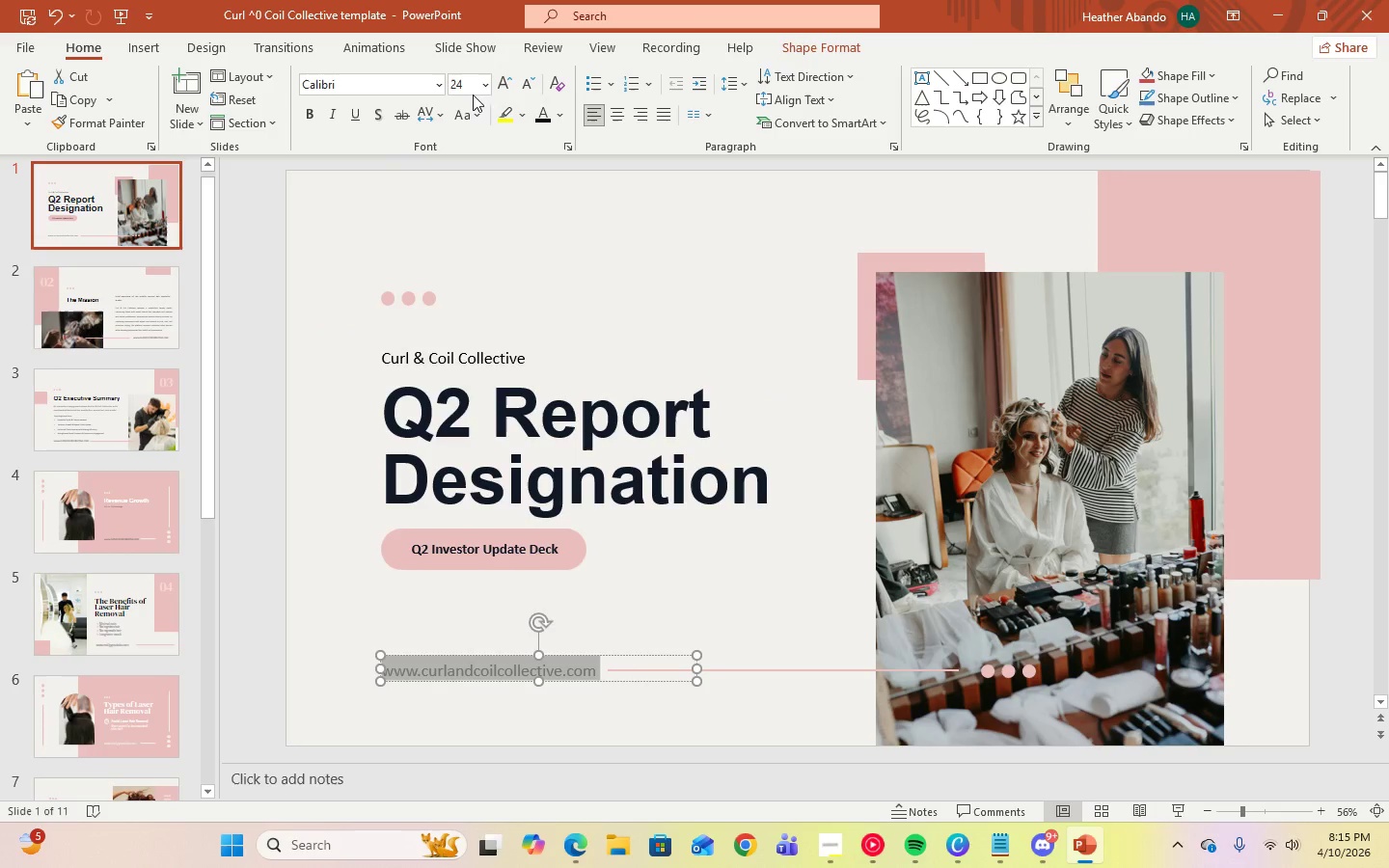 
left_click([486, 89])
 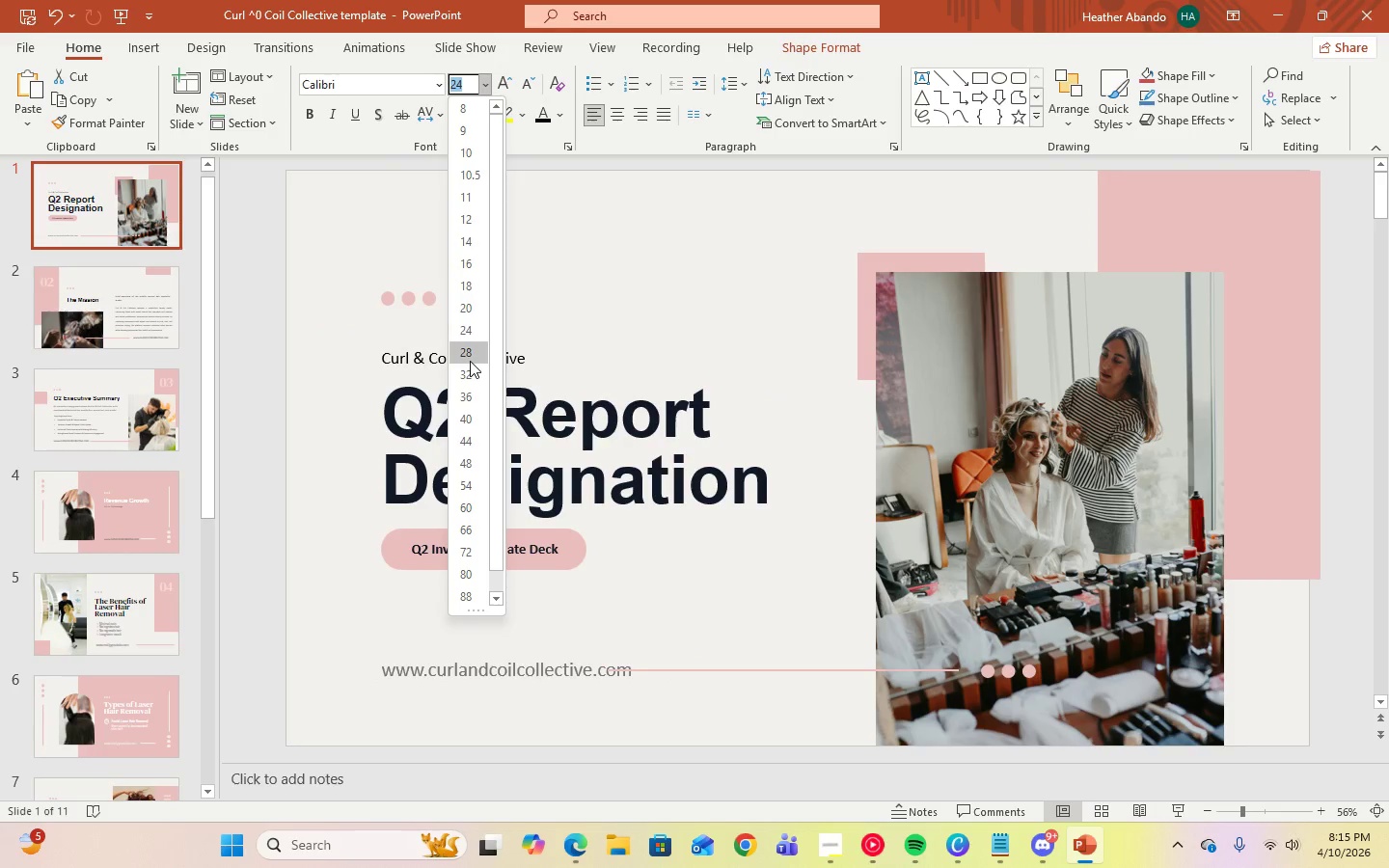 
left_click([470, 361])
 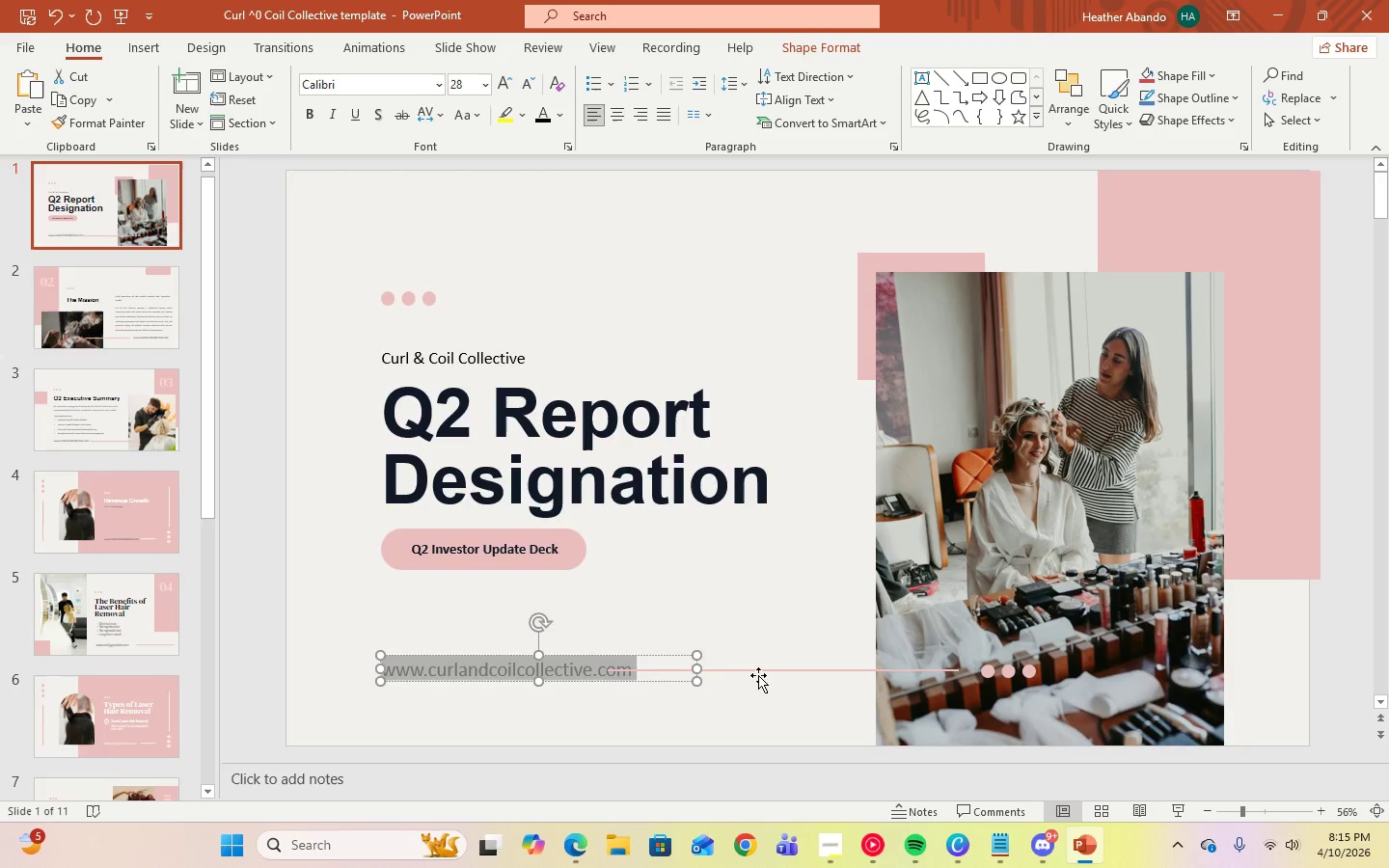 
left_click([758, 672])